 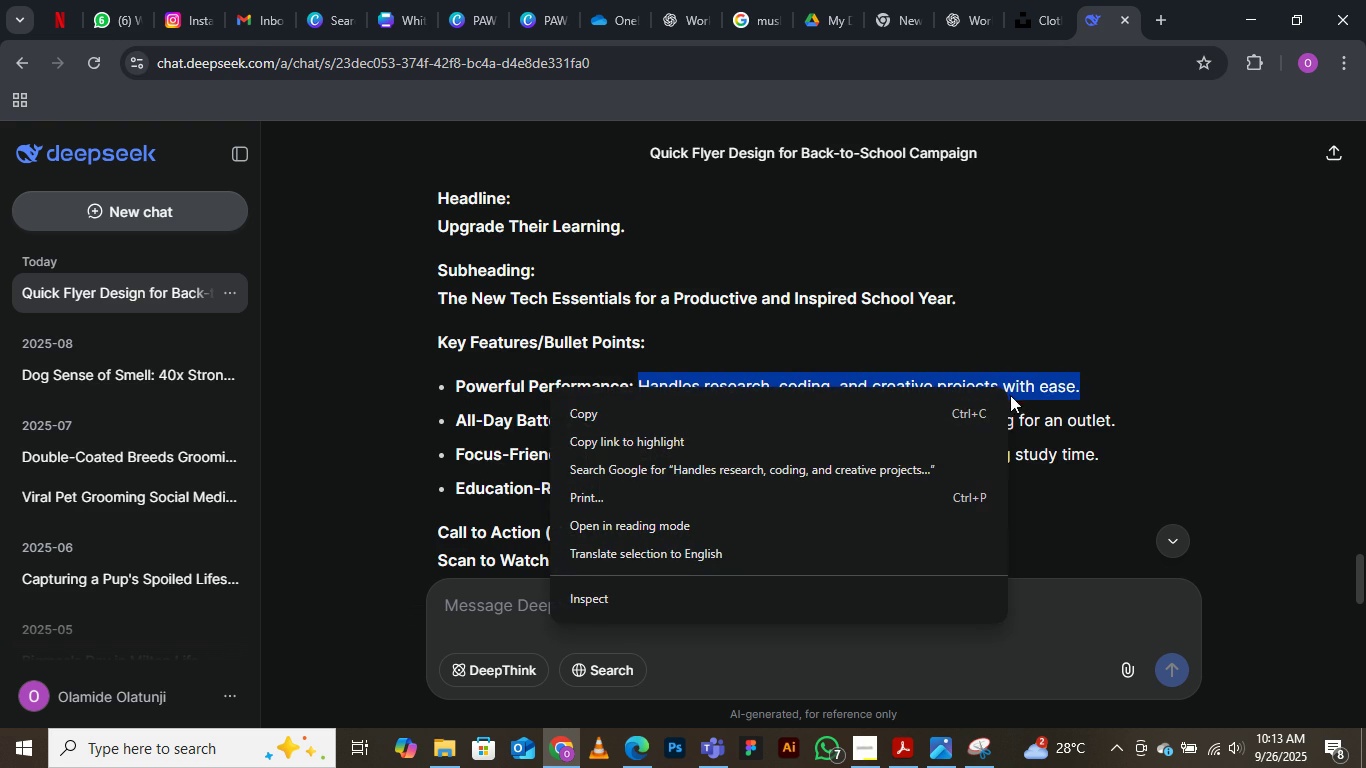 
left_click([646, 417])
 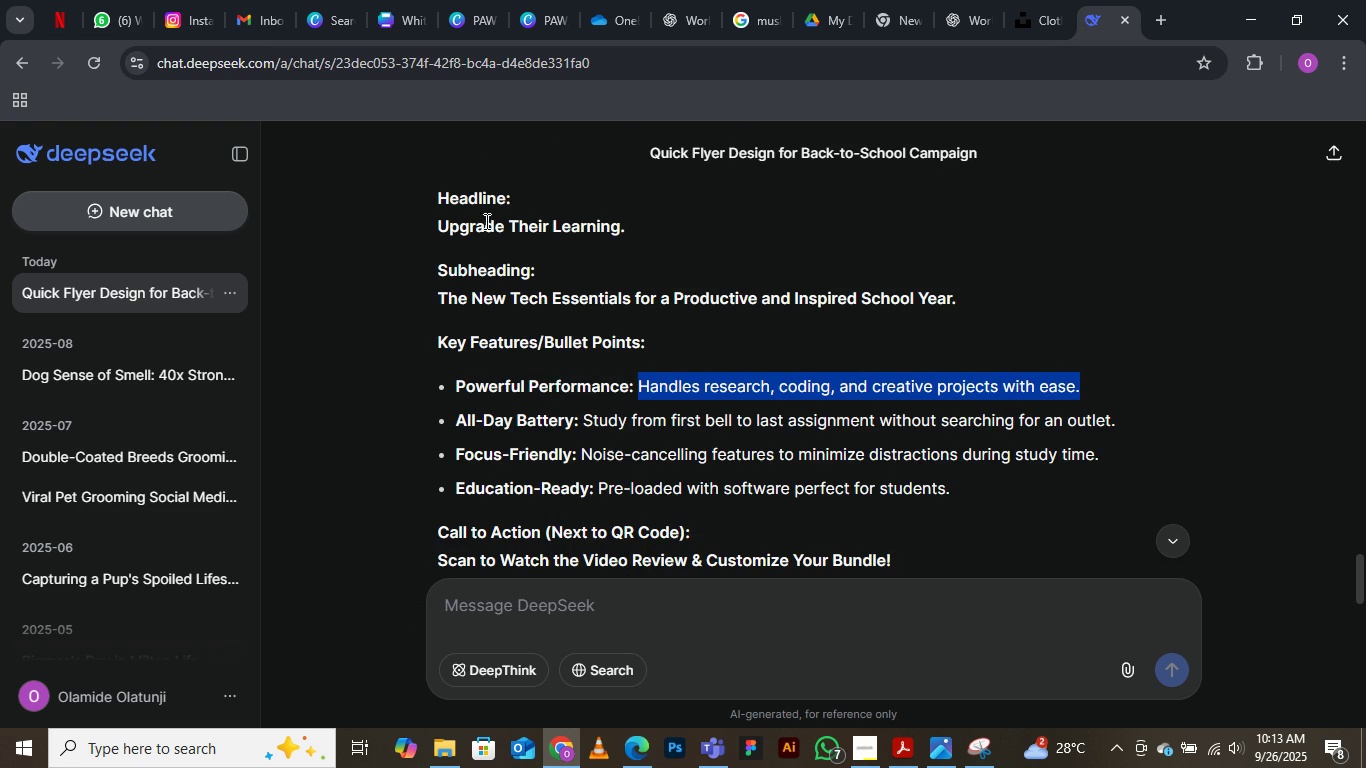 
scroll: coordinate [621, 275], scroll_direction: none, amount: 0.0
 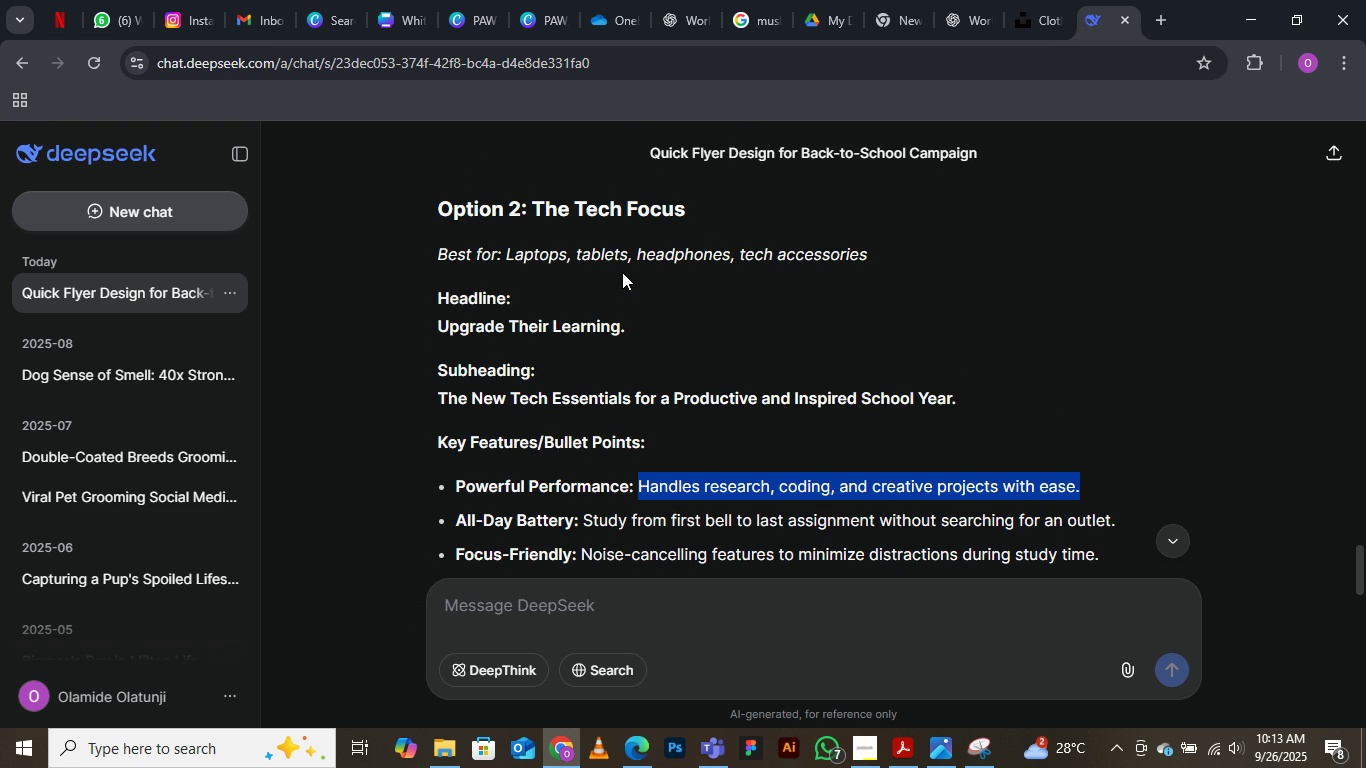 
wait(8.14)
 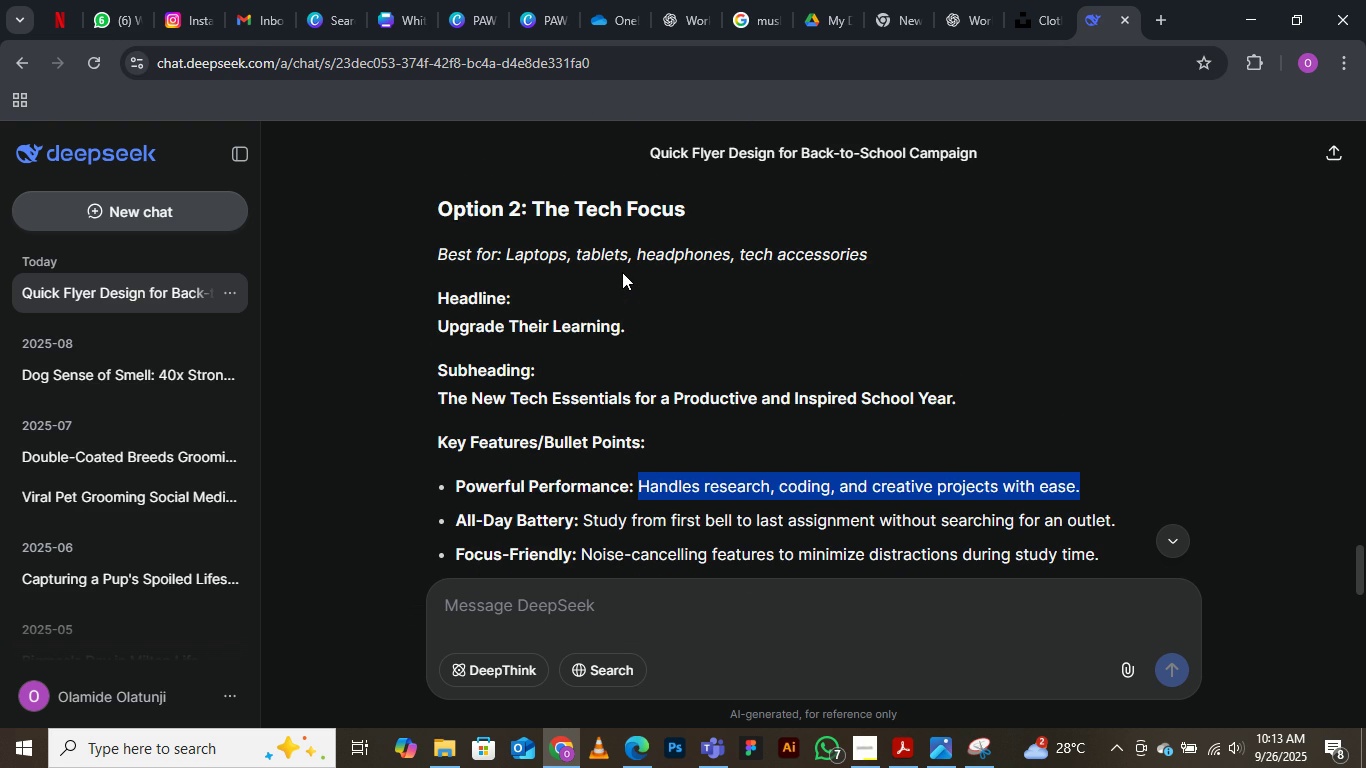 
left_click([404, 23])
 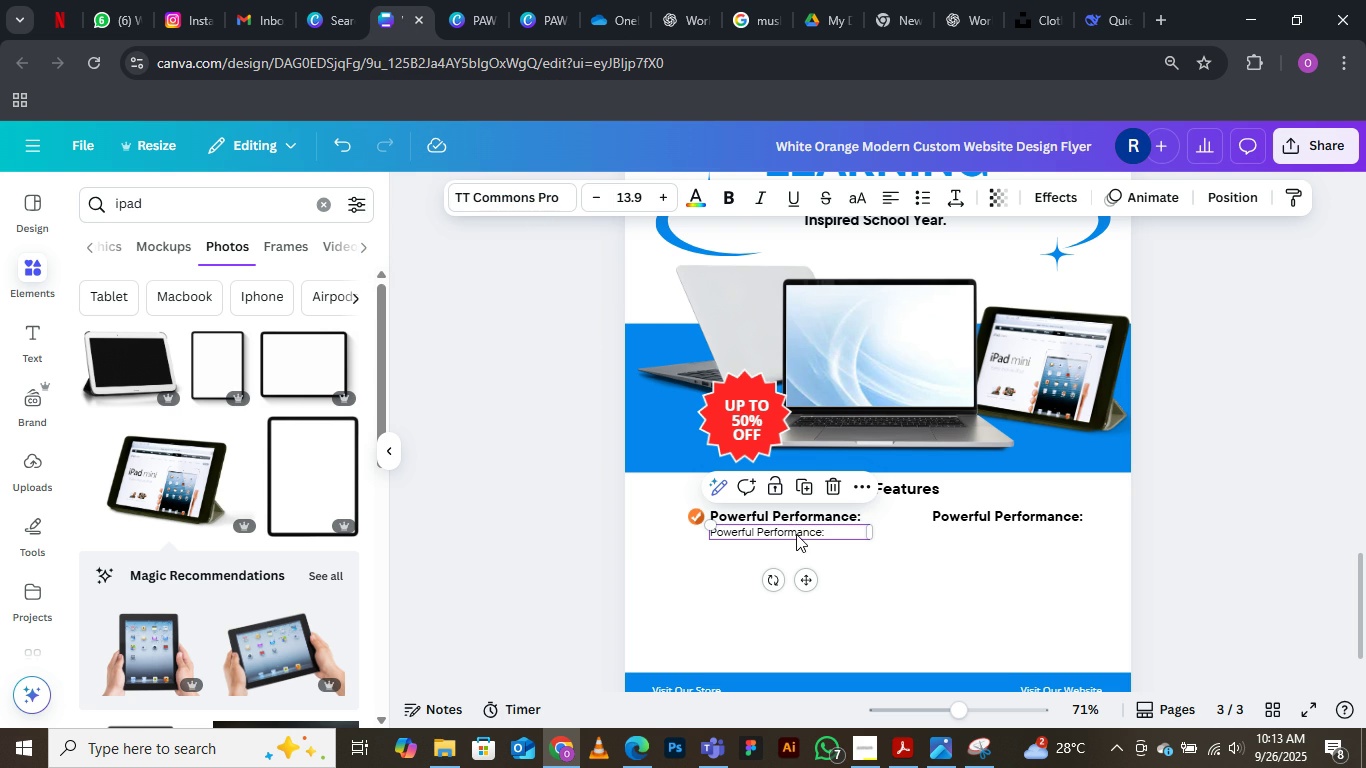 
double_click([796, 534])